 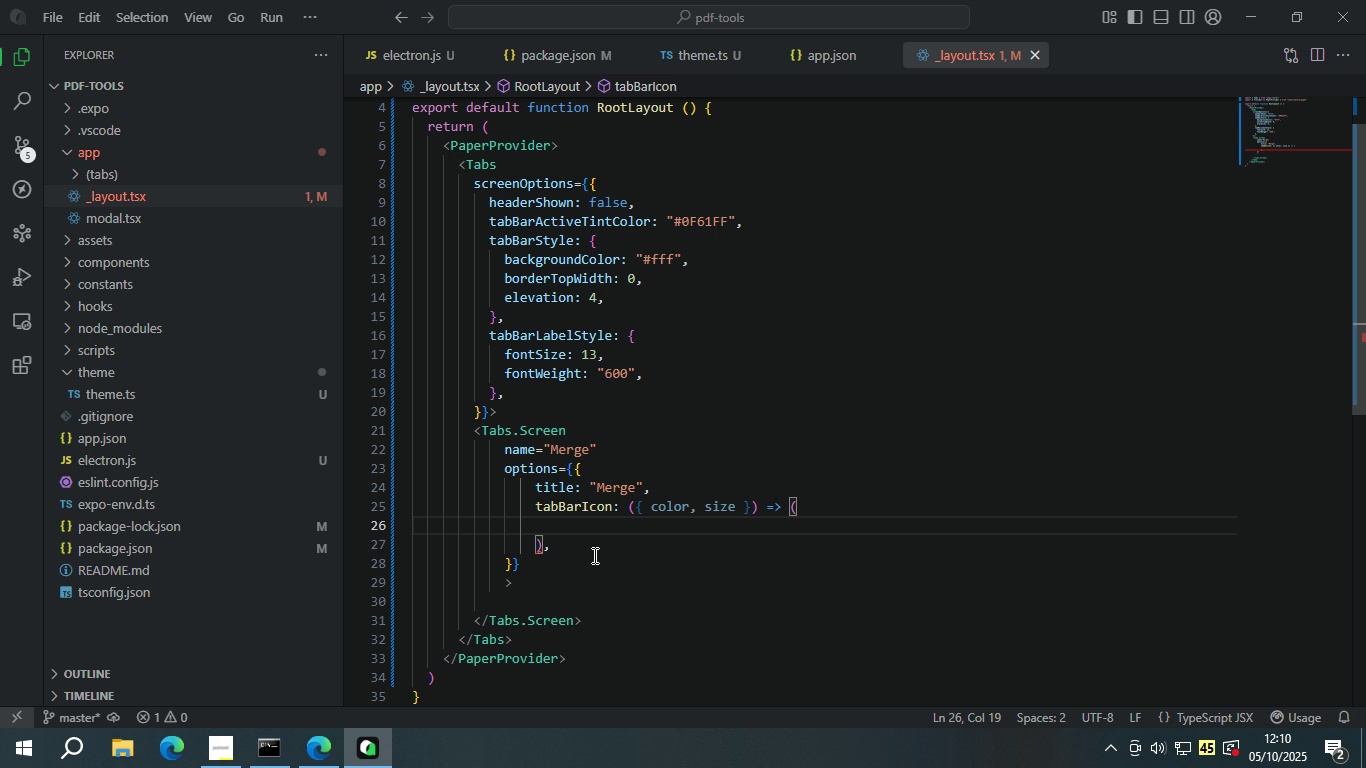 
double_click([512, 567])
 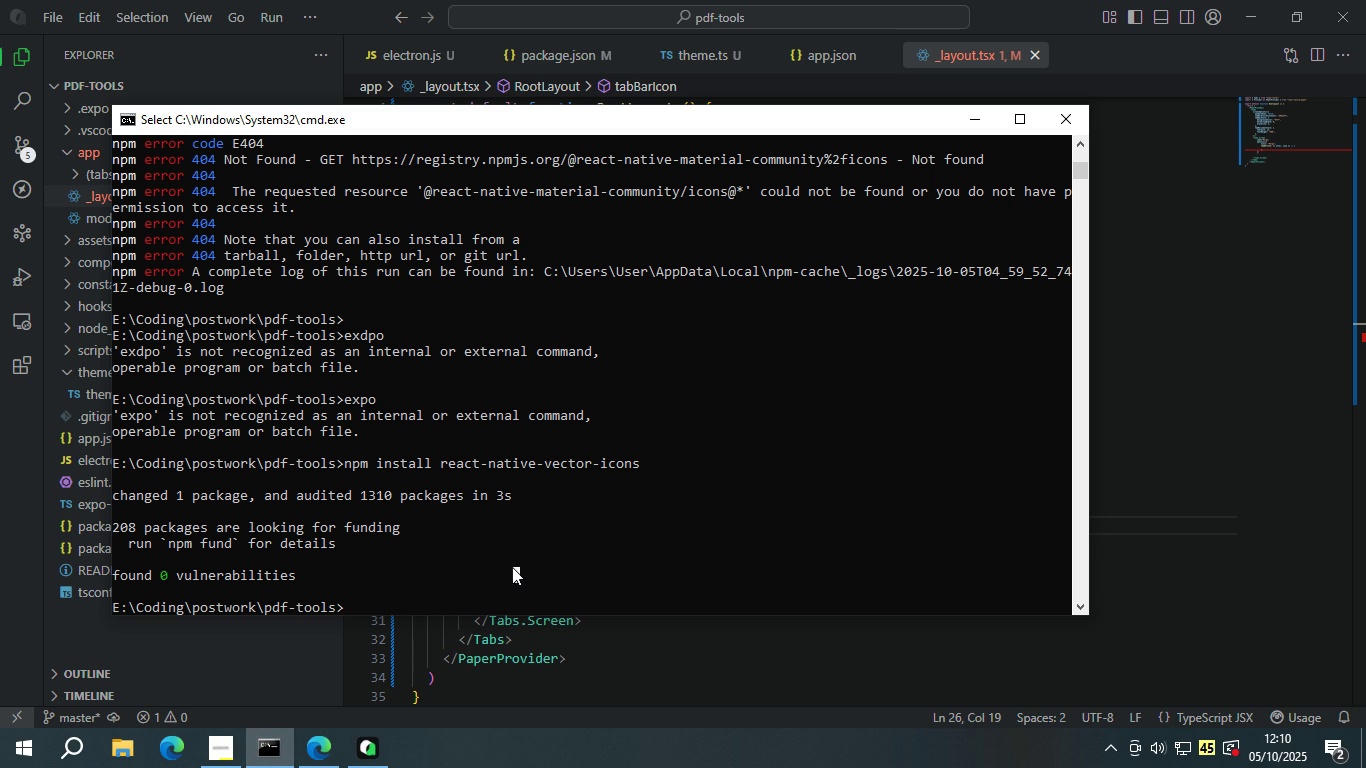 
type(npm install -g expo)
 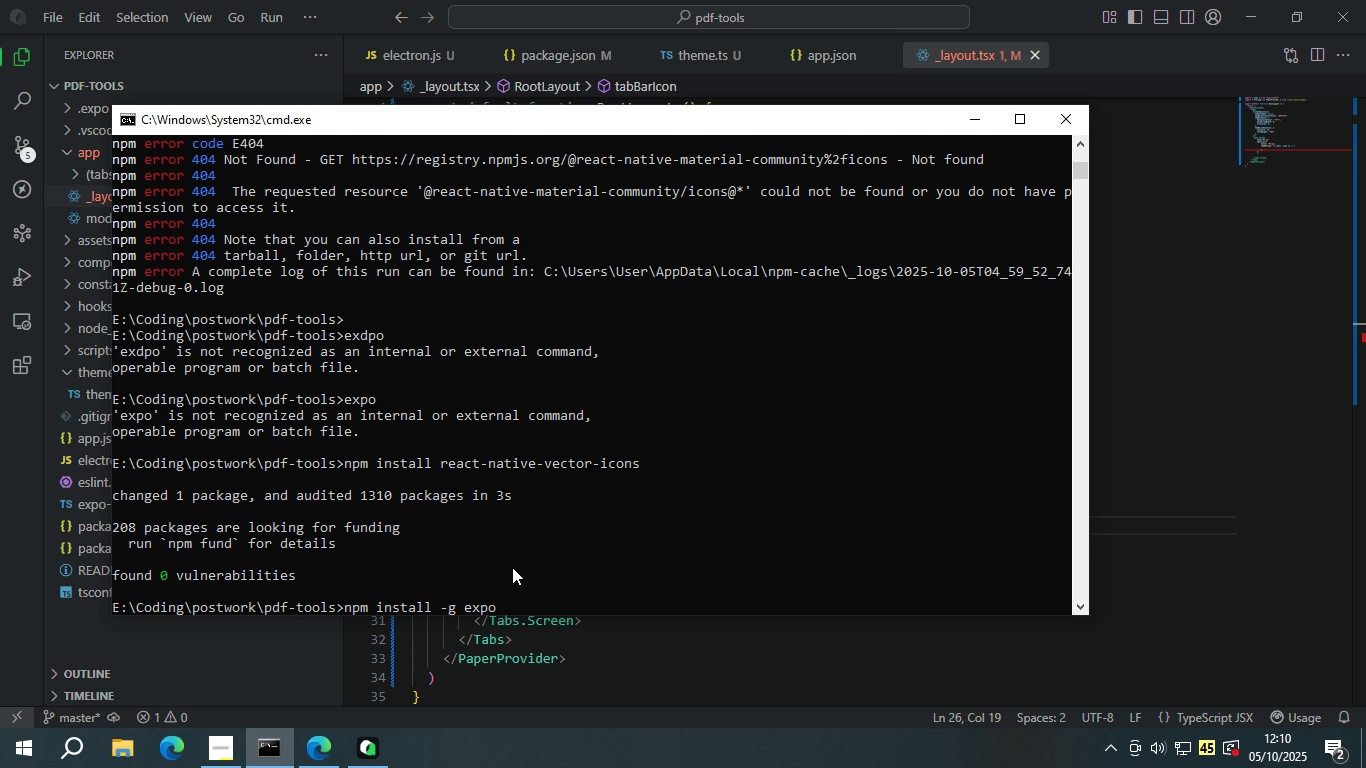 
key(Enter)
 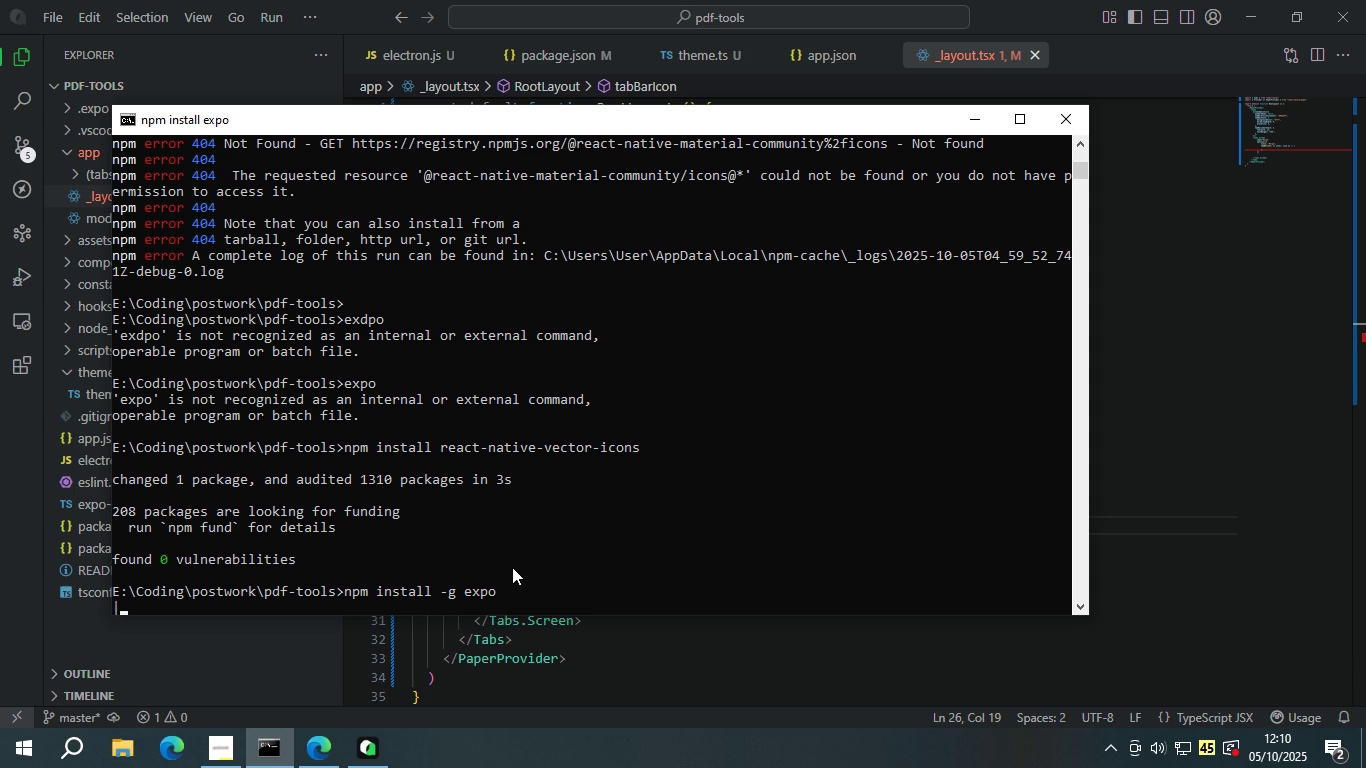 
wait(14.41)
 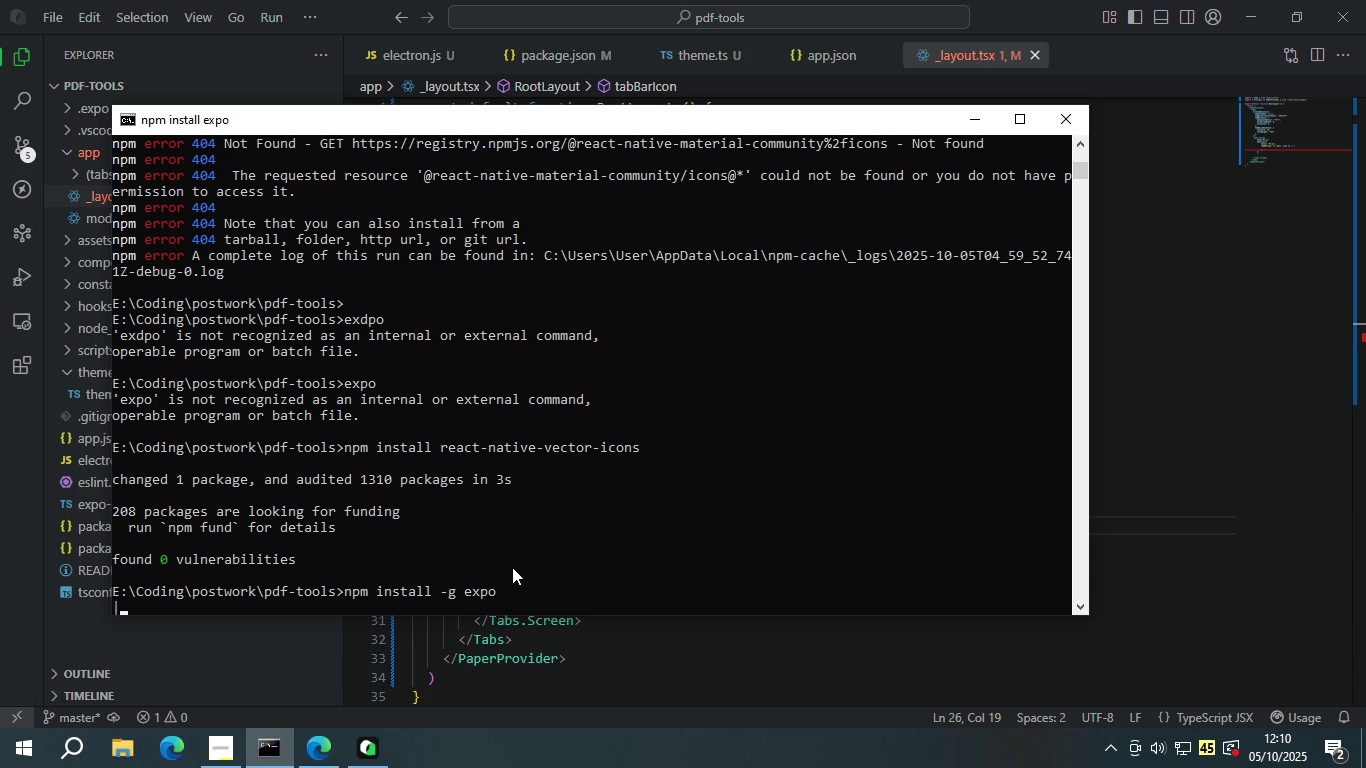 
left_click([341, 730])
 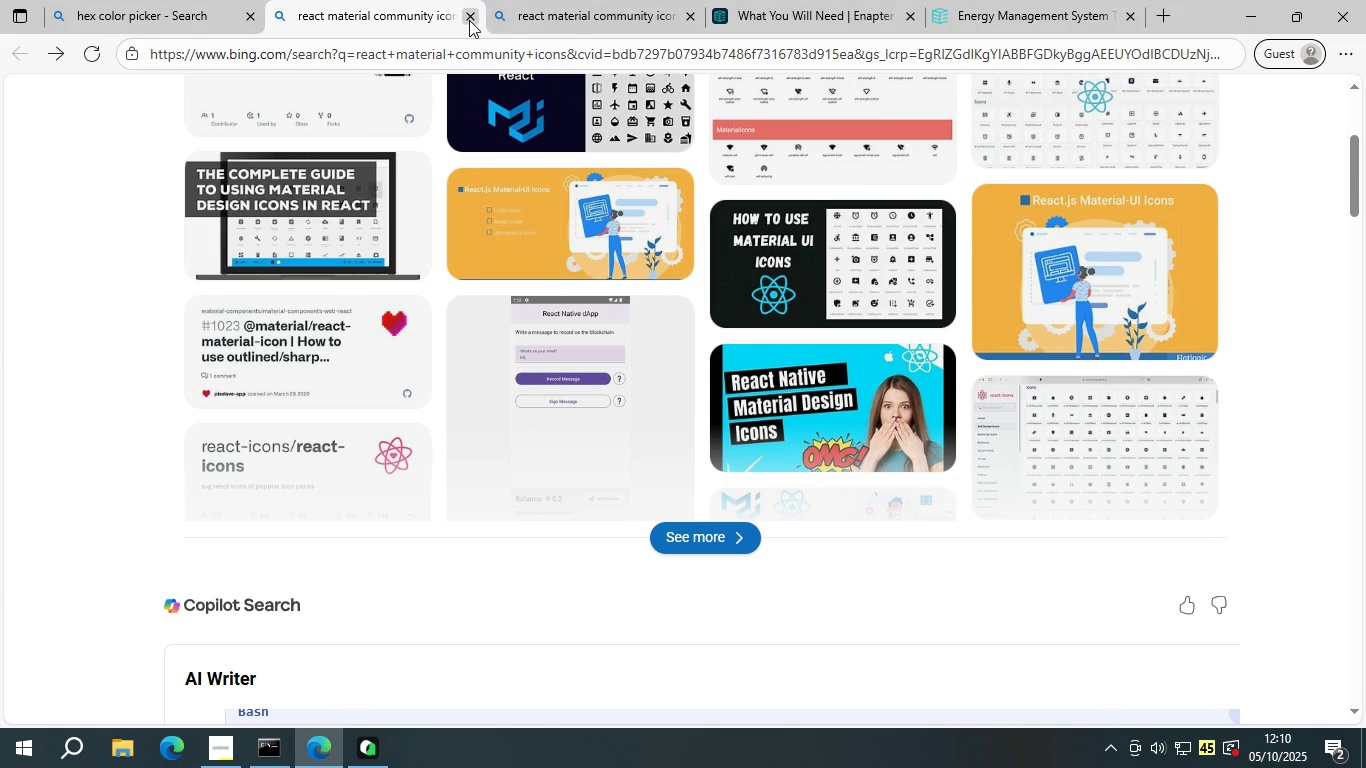 
left_click([469, 17])
 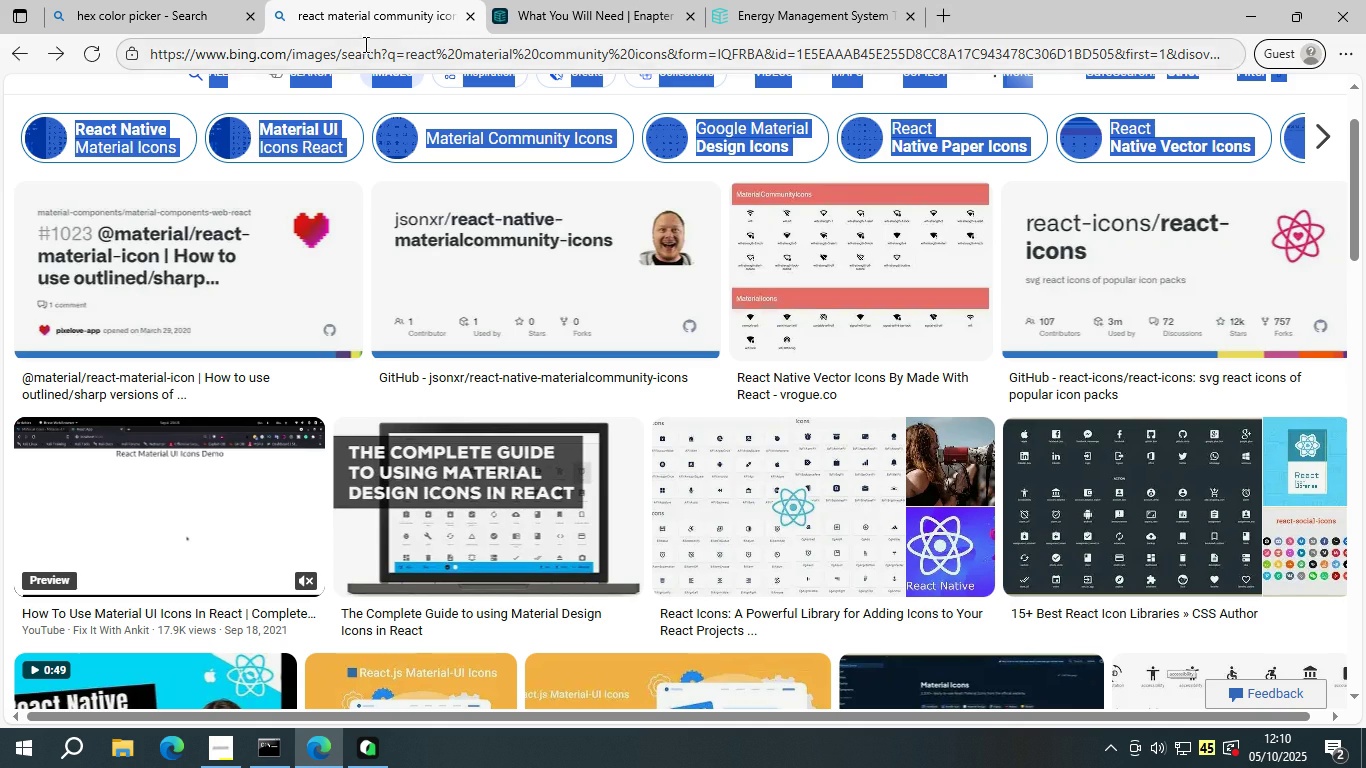 
left_click([364, 46])
 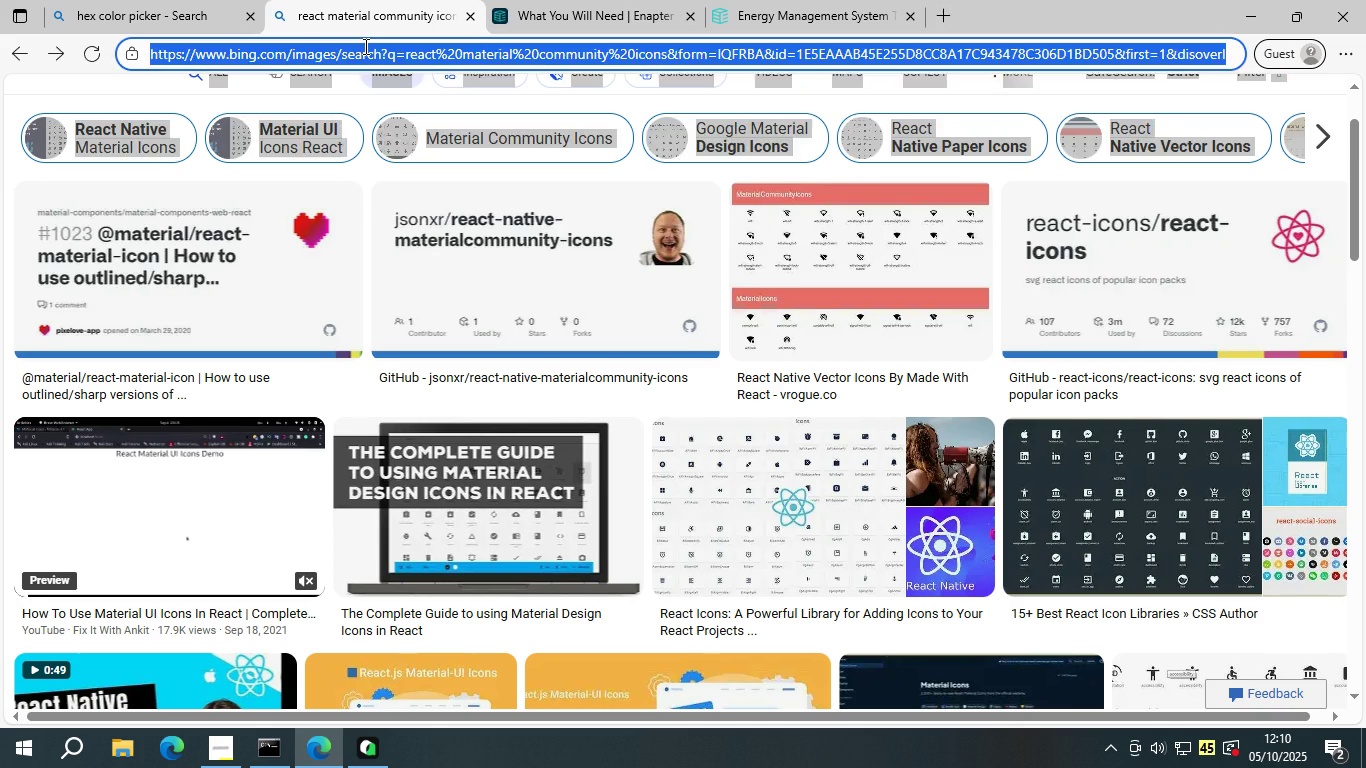 
type(expo material community)
 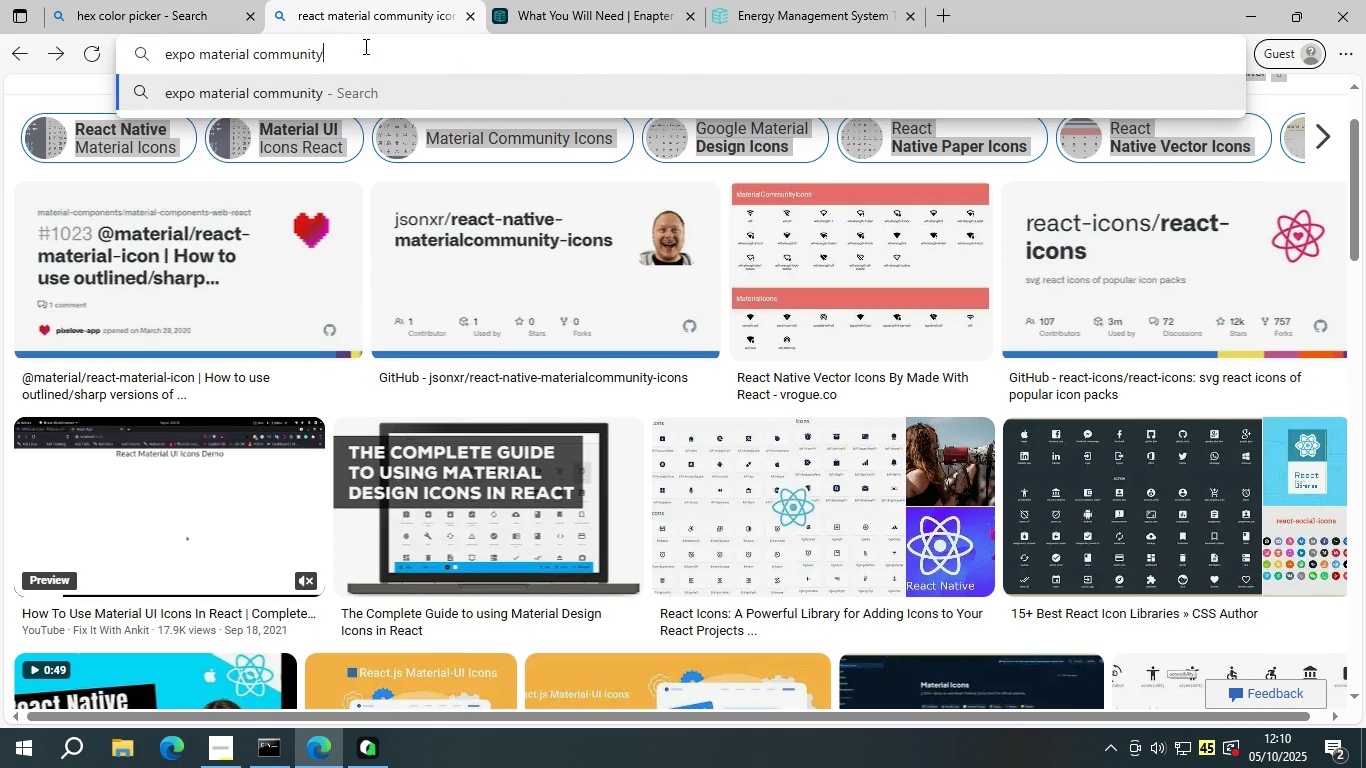 
key(Enter)
 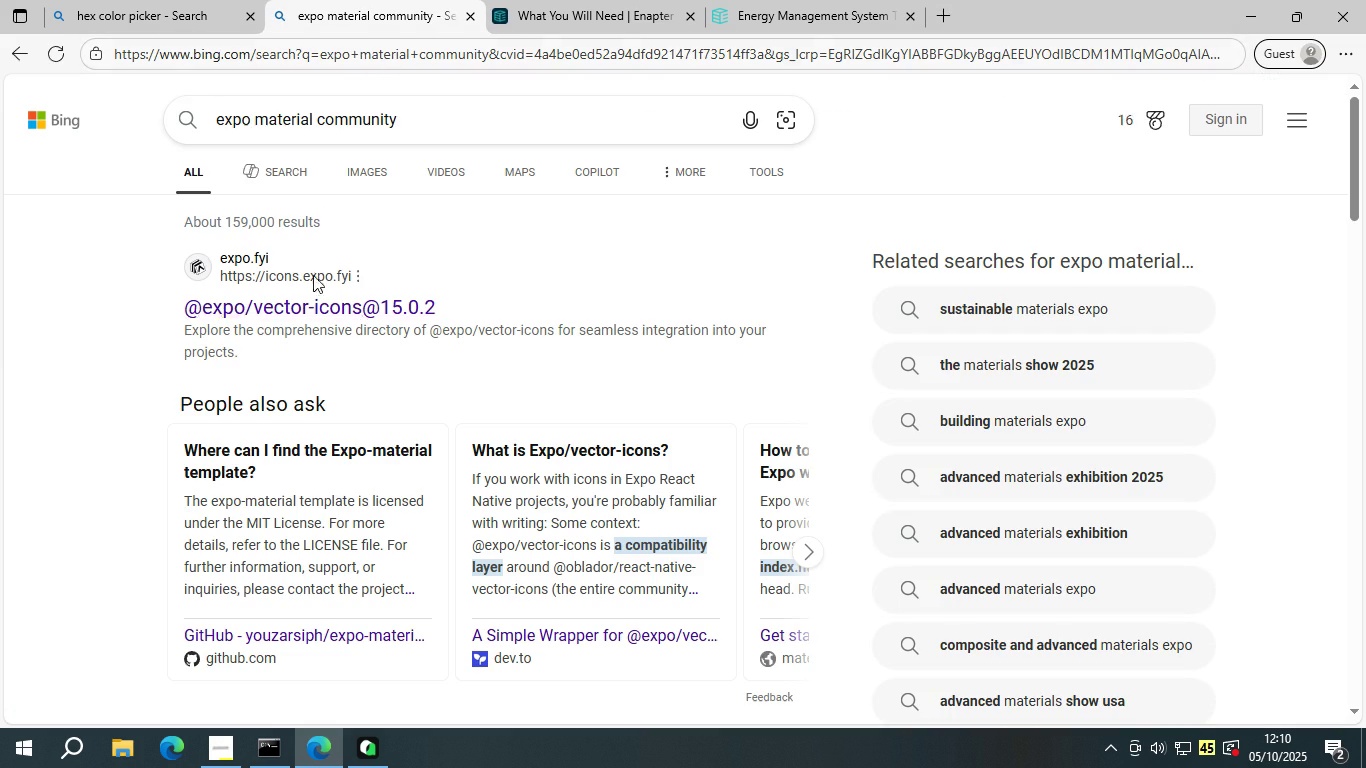 
left_click([359, 308])
 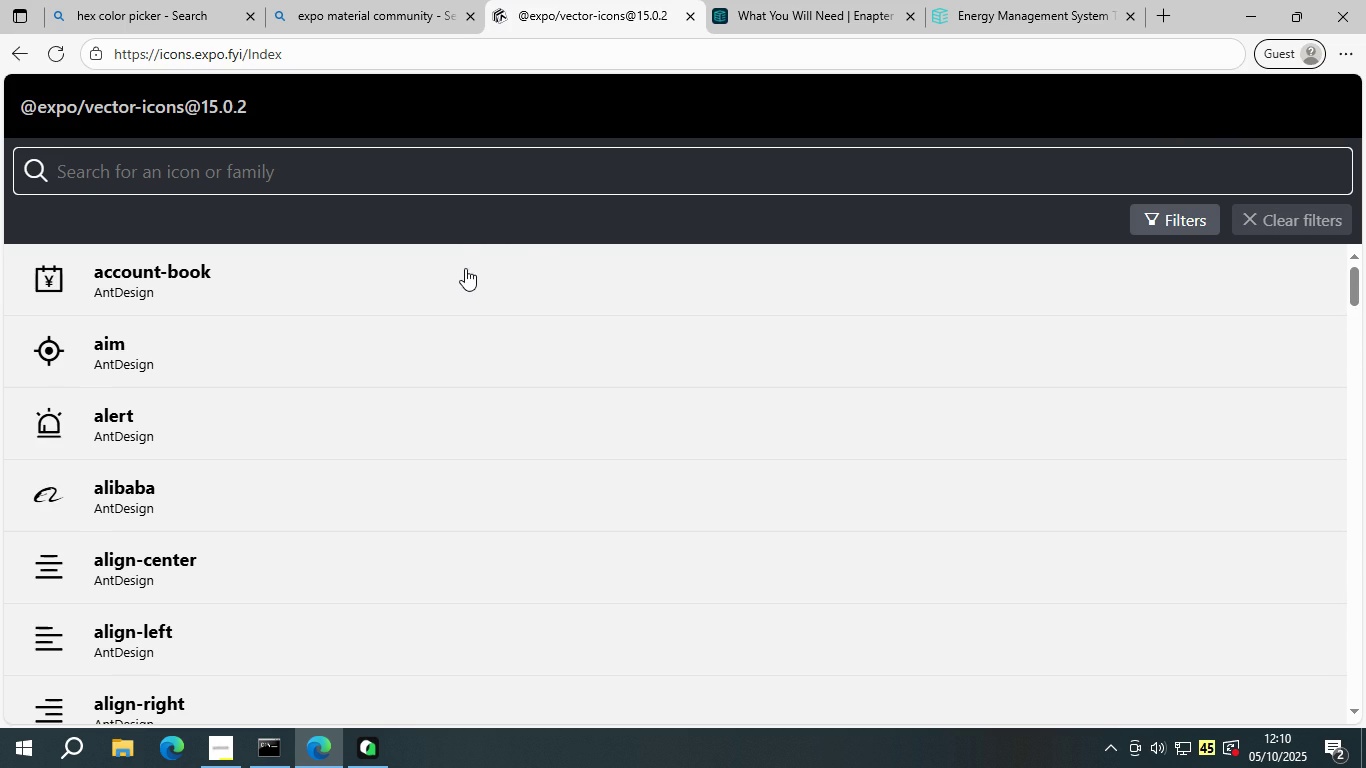 
scroll: coordinate [710, 206], scroll_direction: down, amount: 1.0
 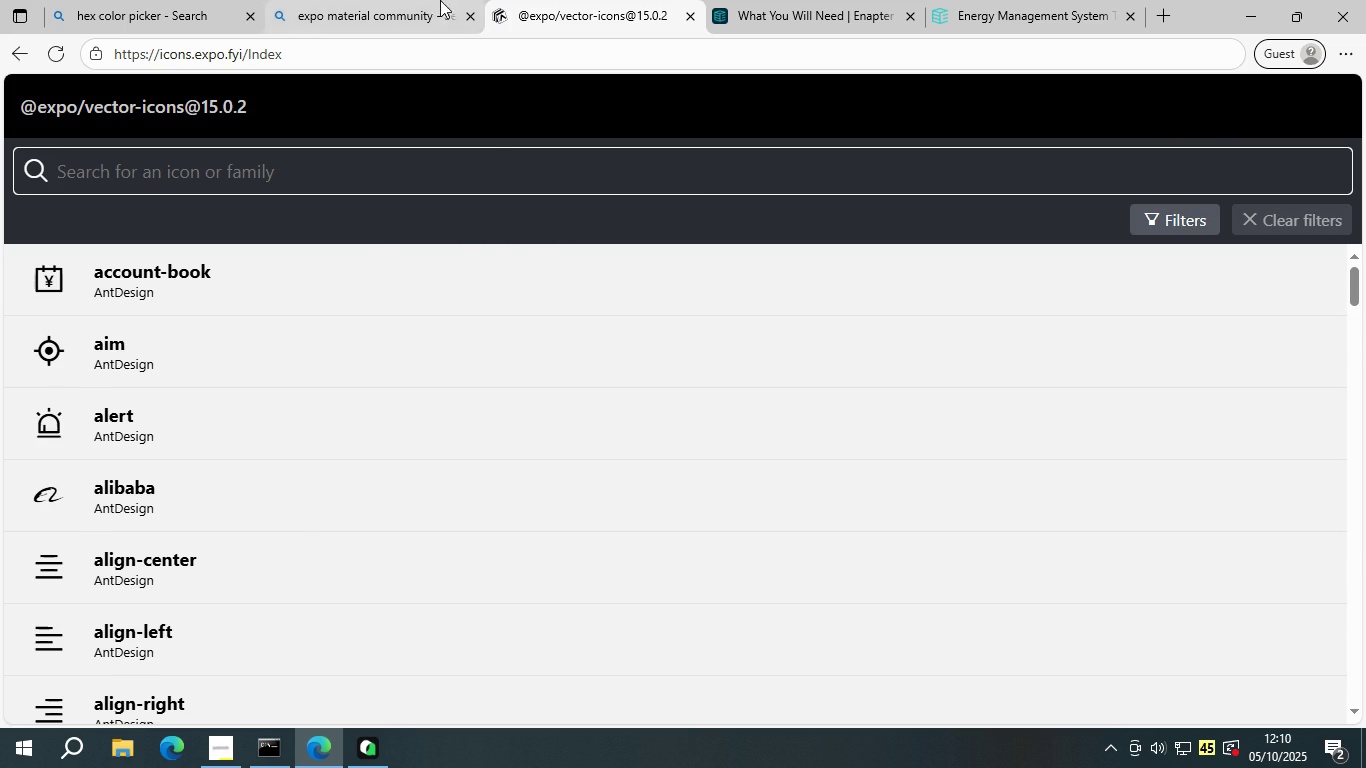 
left_click([440, 0])
 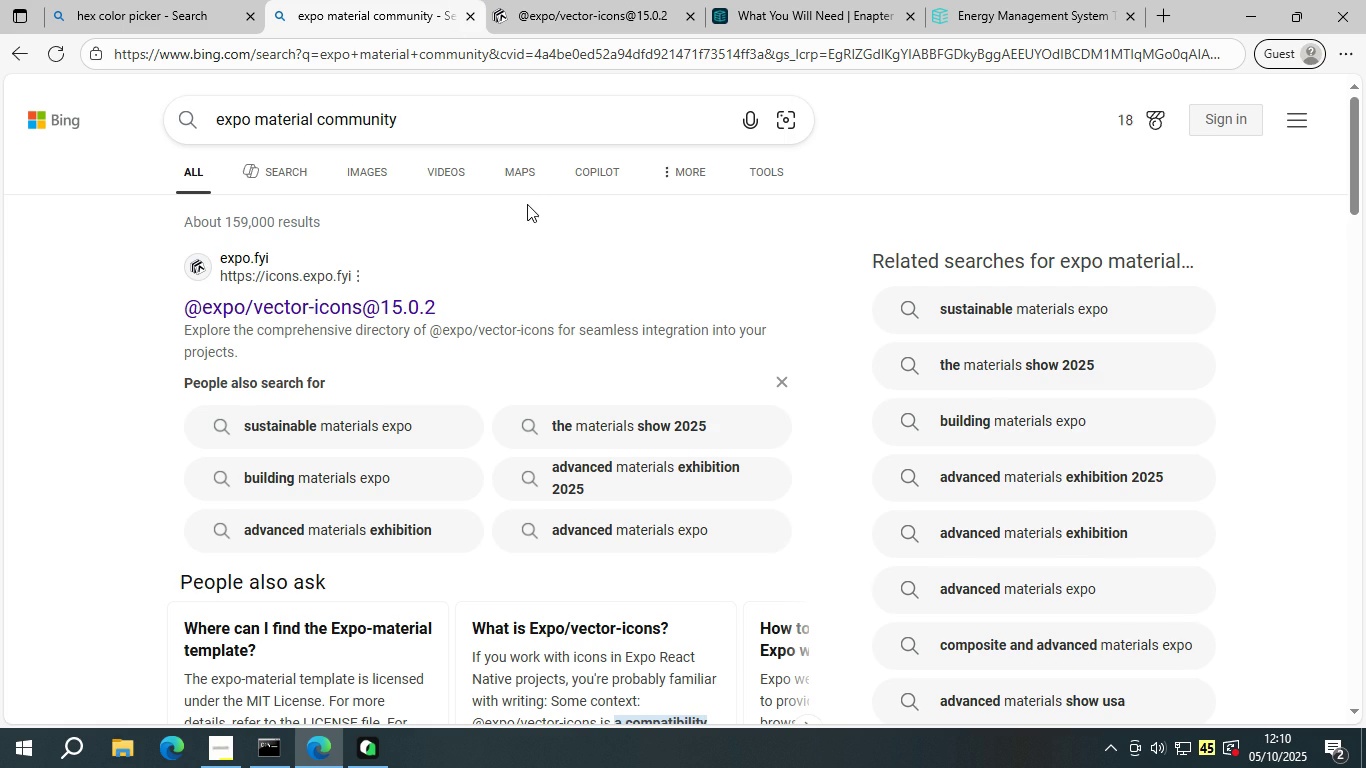 
scroll: coordinate [527, 215], scroll_direction: down, amount: 5.0
 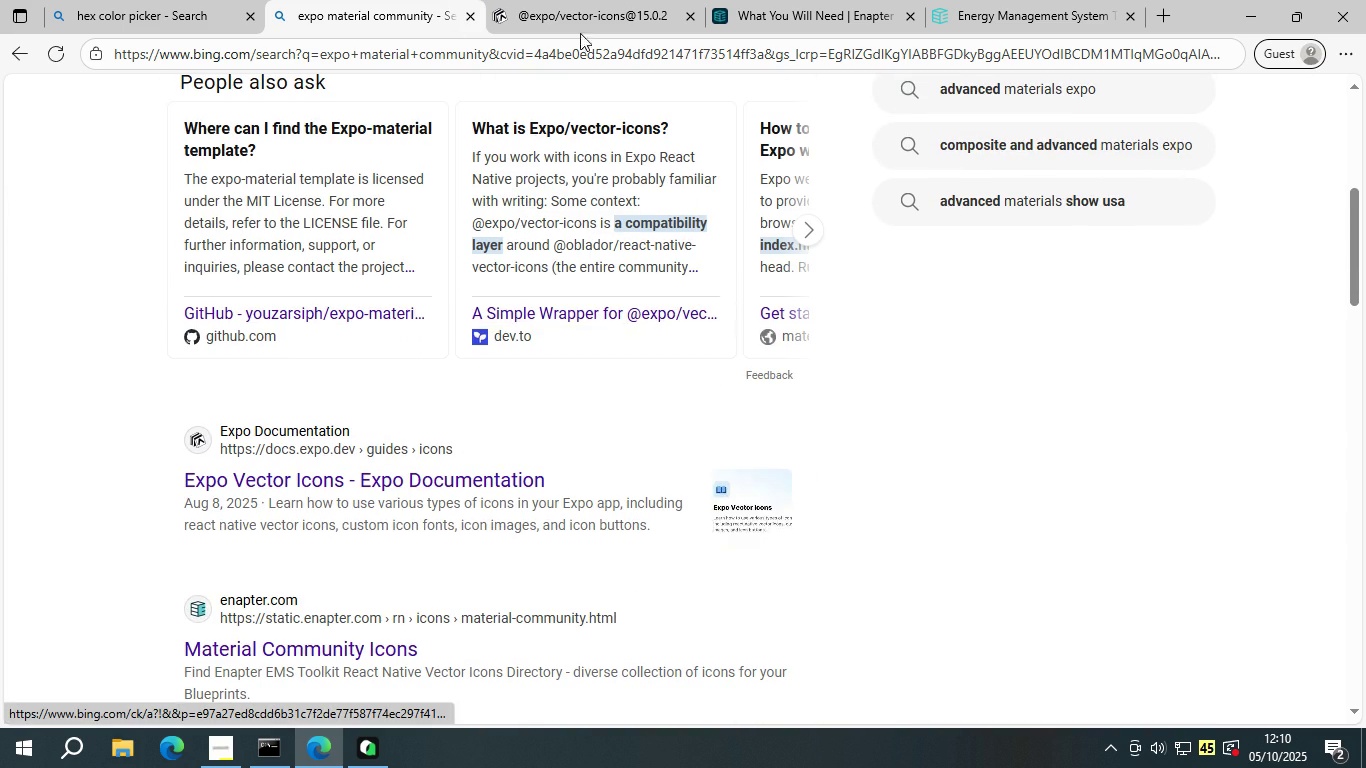 
left_click([593, 0])
 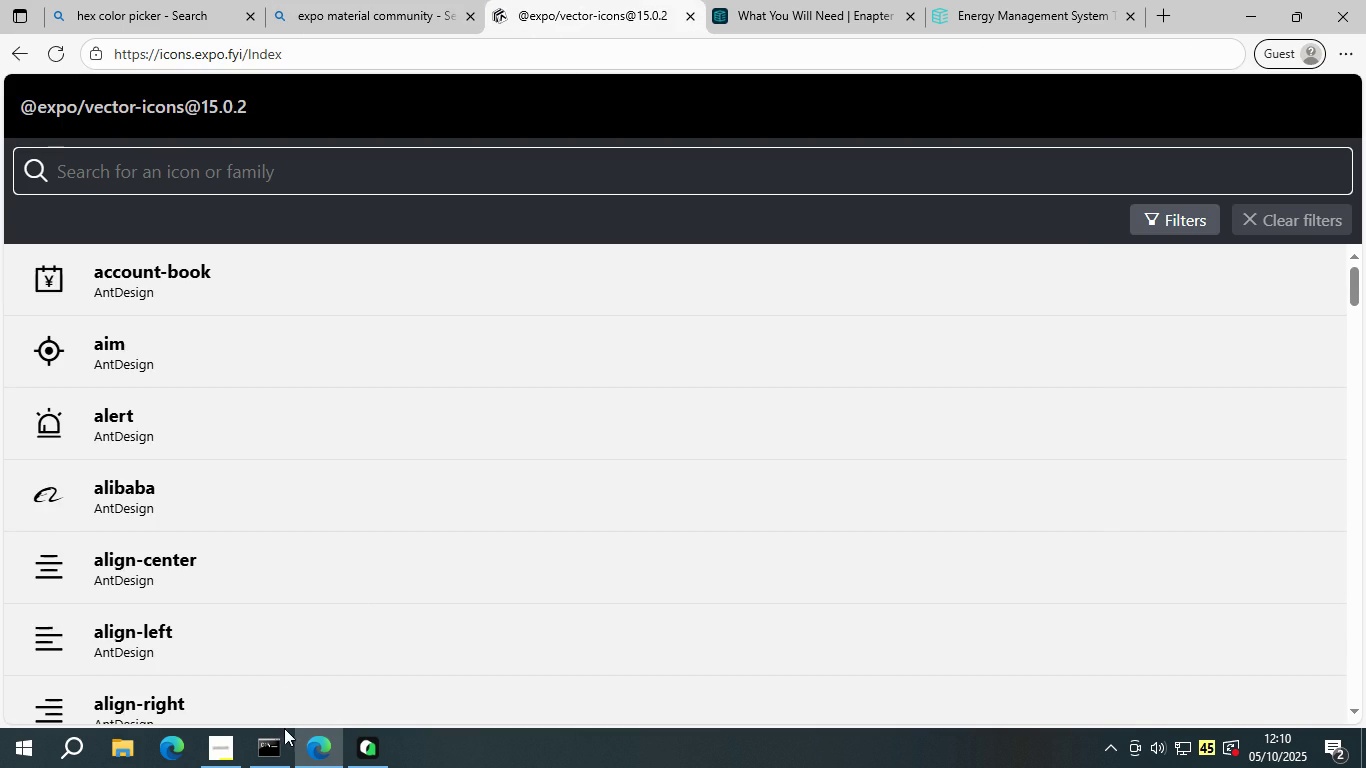 
left_click([285, 729])
 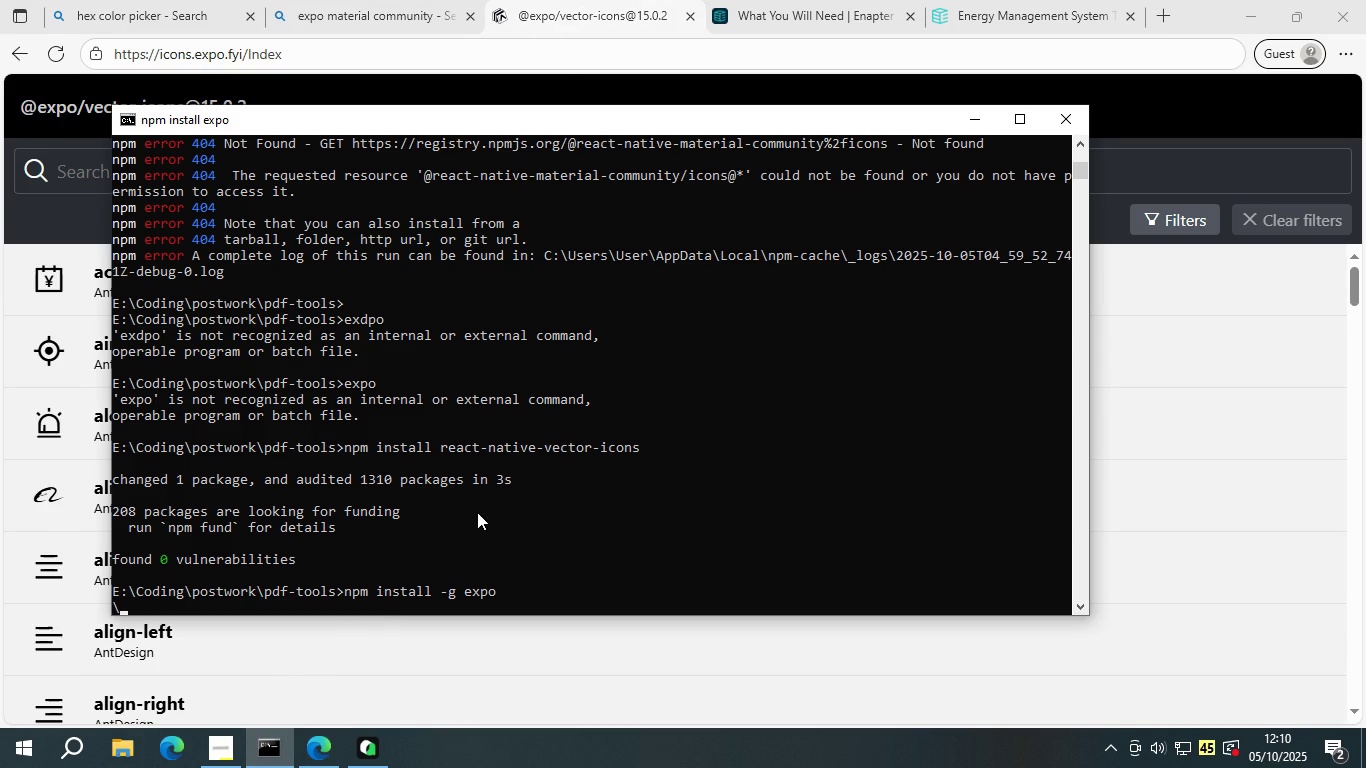 
left_click([481, 511])
 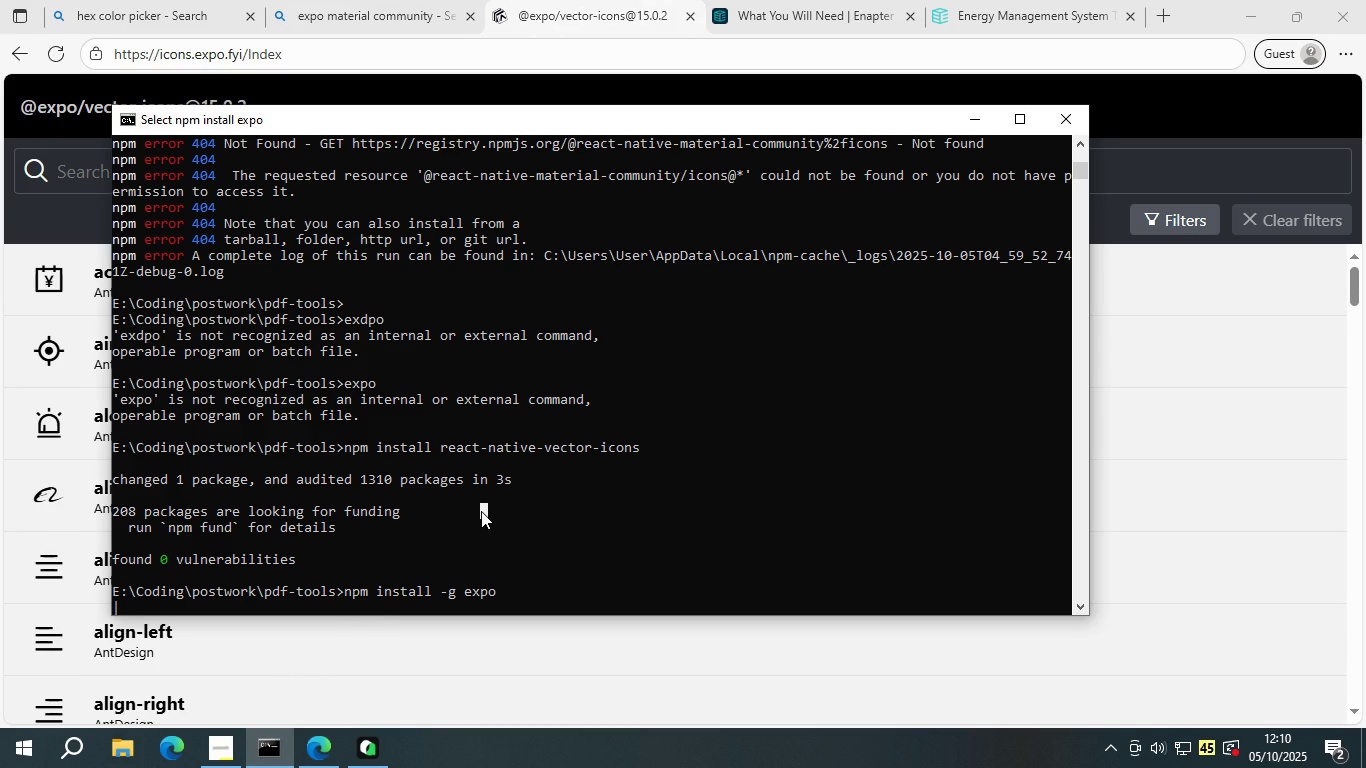 
key(Enter)
 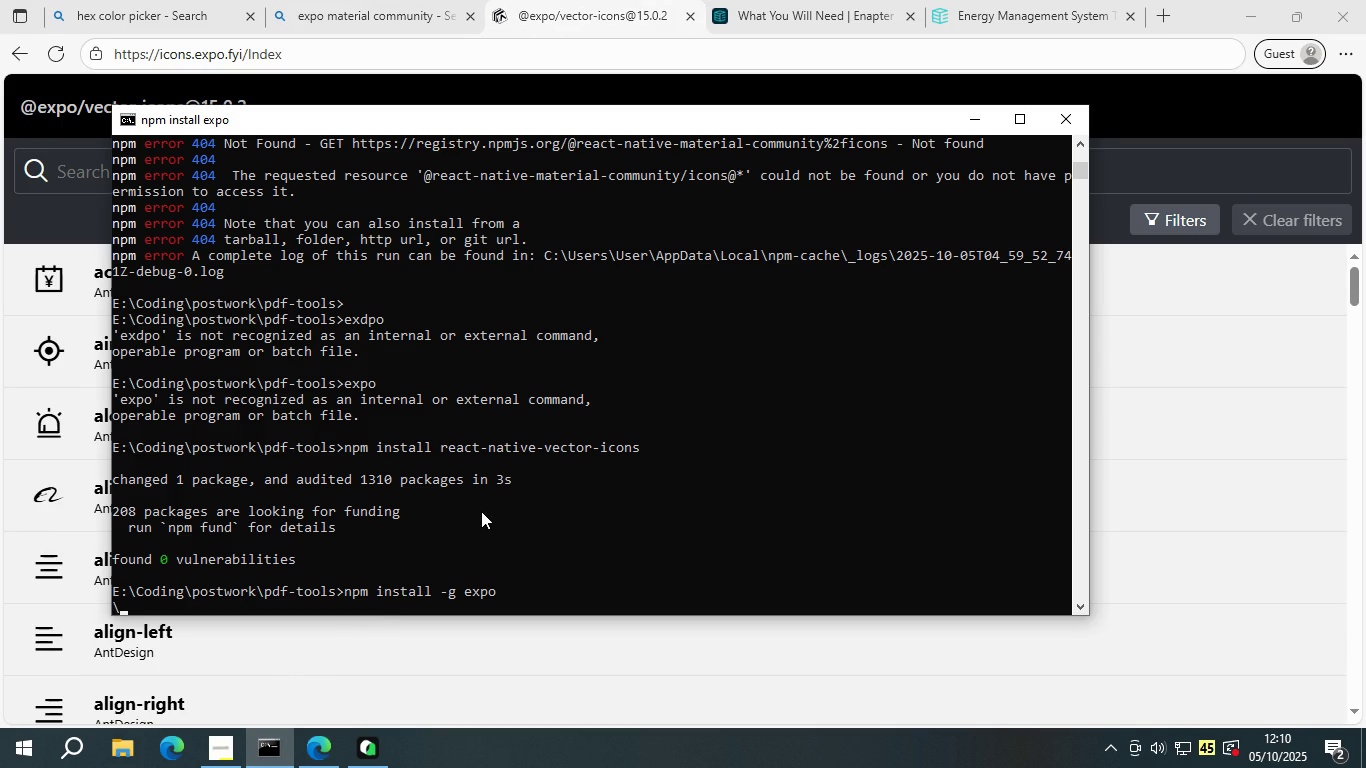 
key(Enter)
 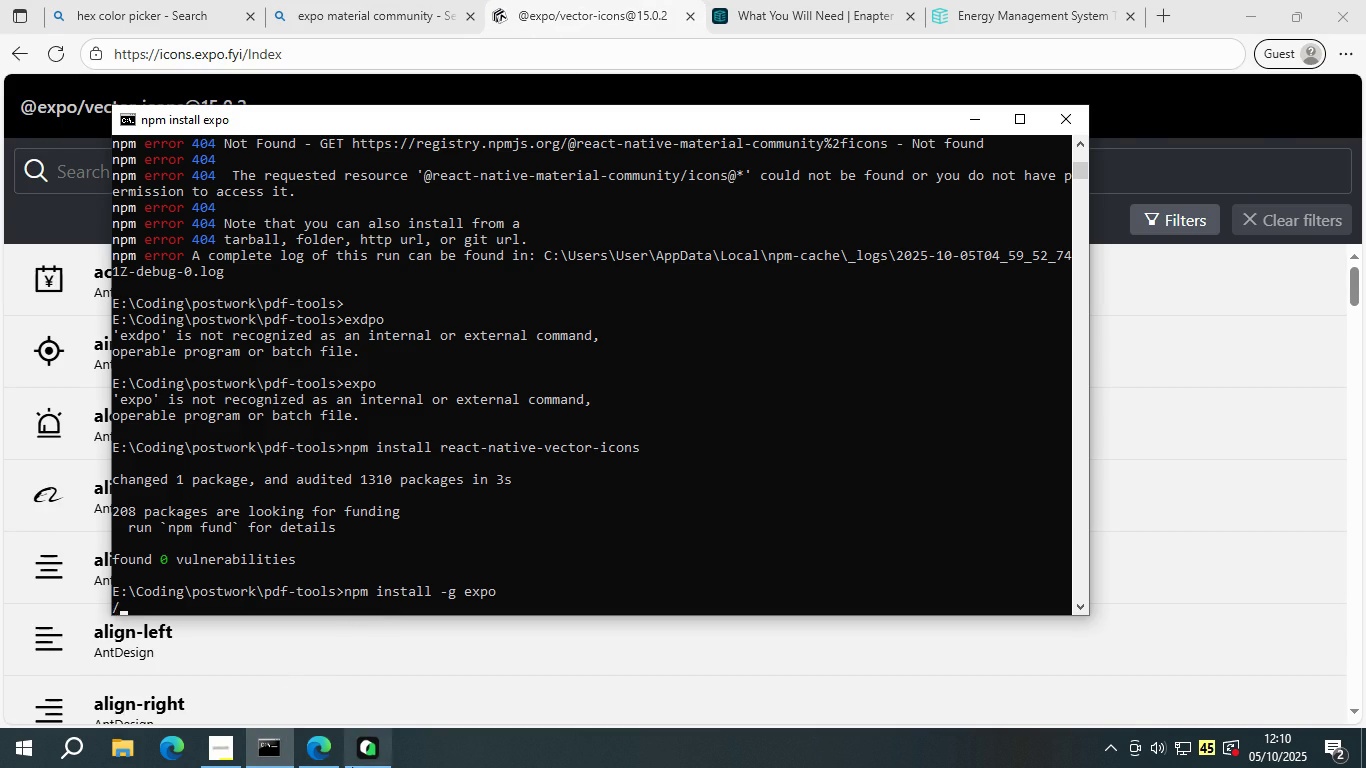 
left_click([350, 767])